 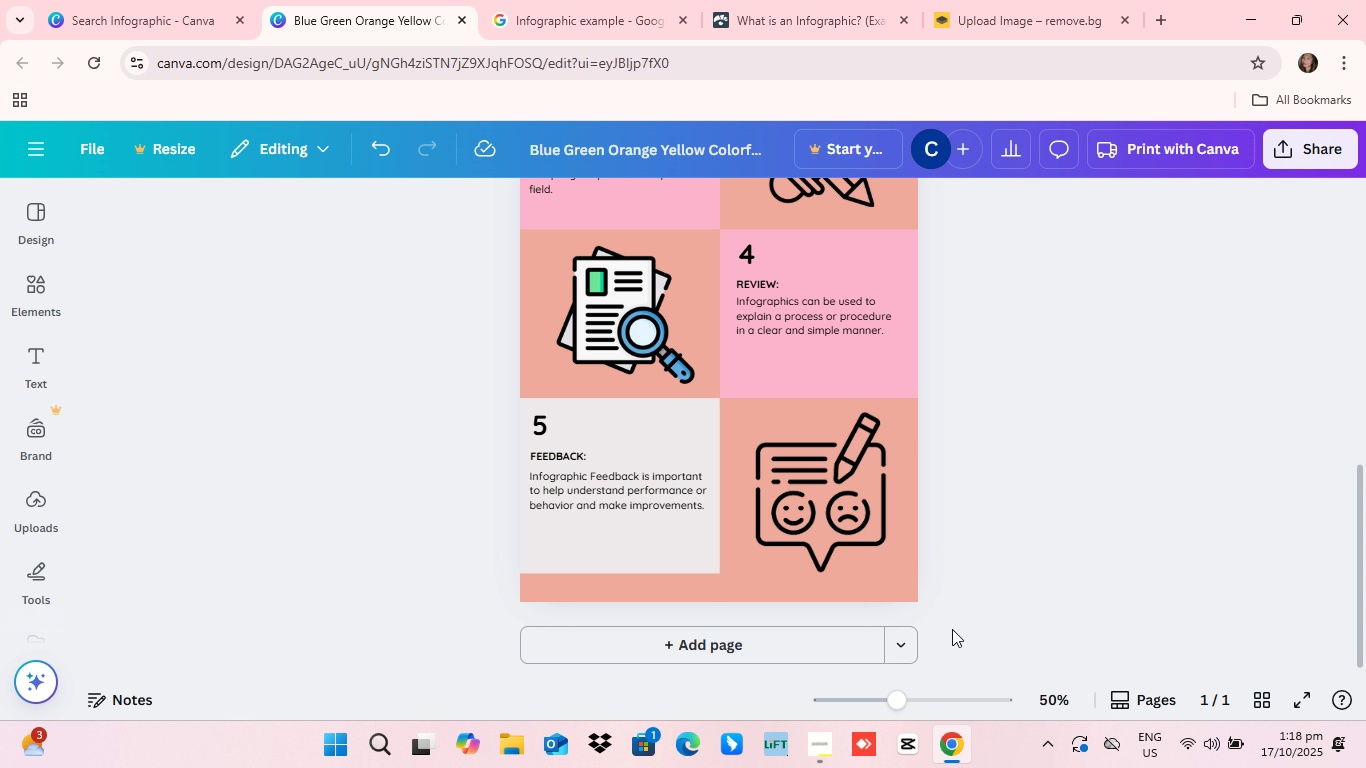 
scroll: coordinate [951, 630], scroll_direction: up, amount: 4.0
 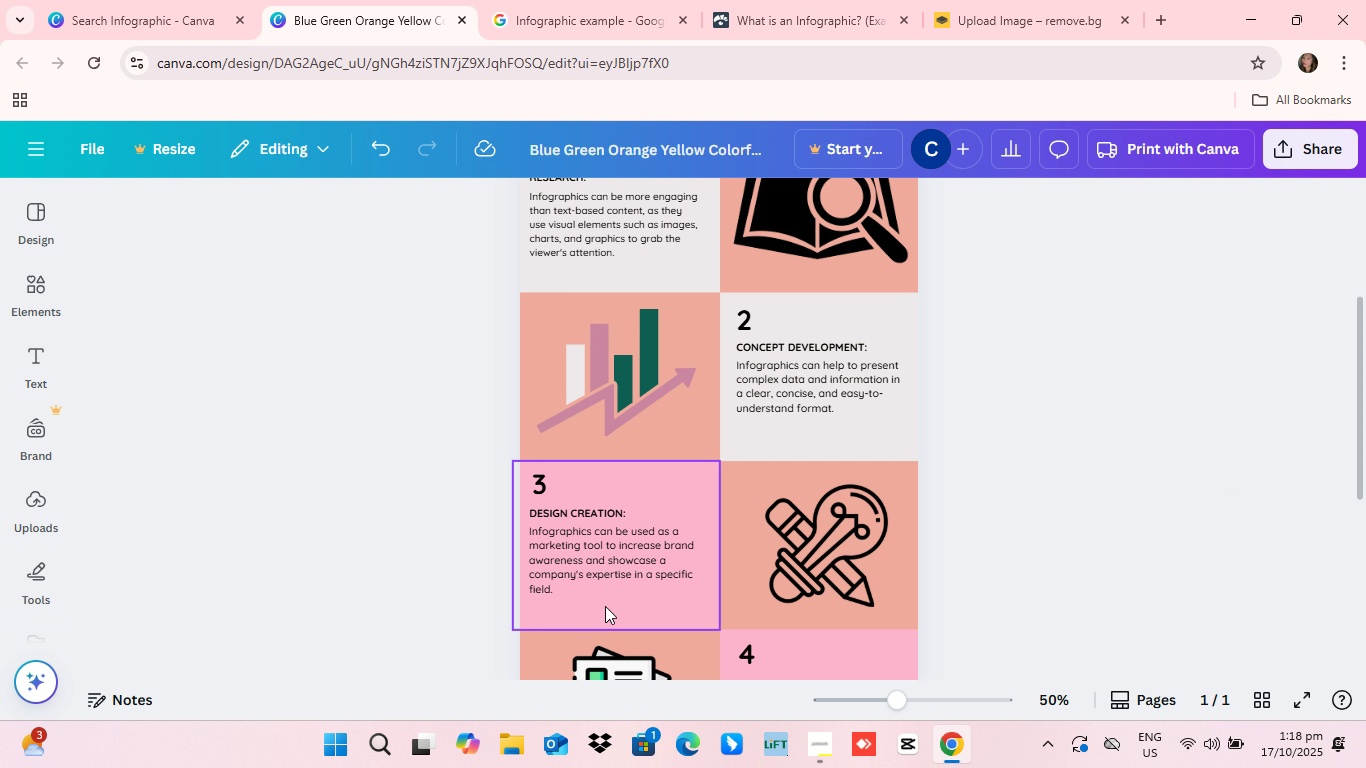 
wait(22.69)
 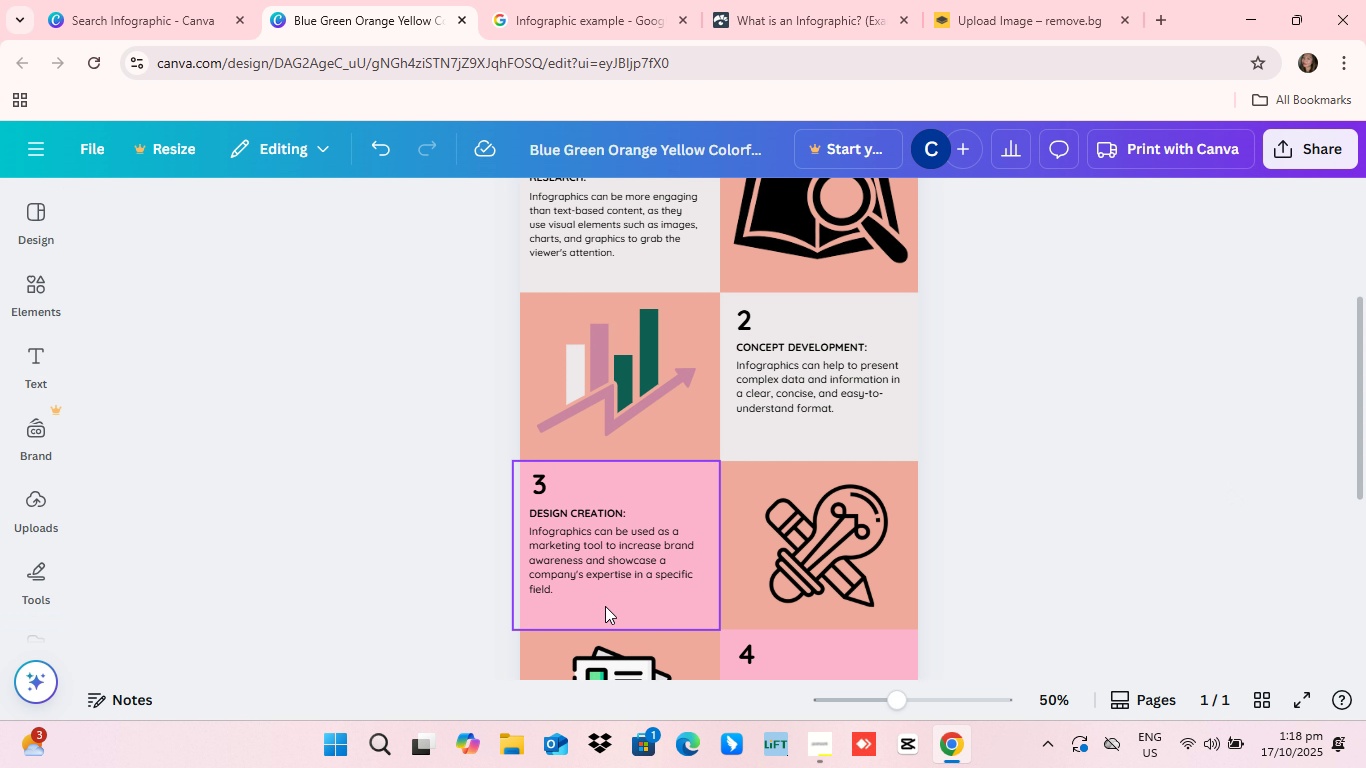 
scroll: coordinate [938, 576], scroll_direction: down, amount: 6.0
 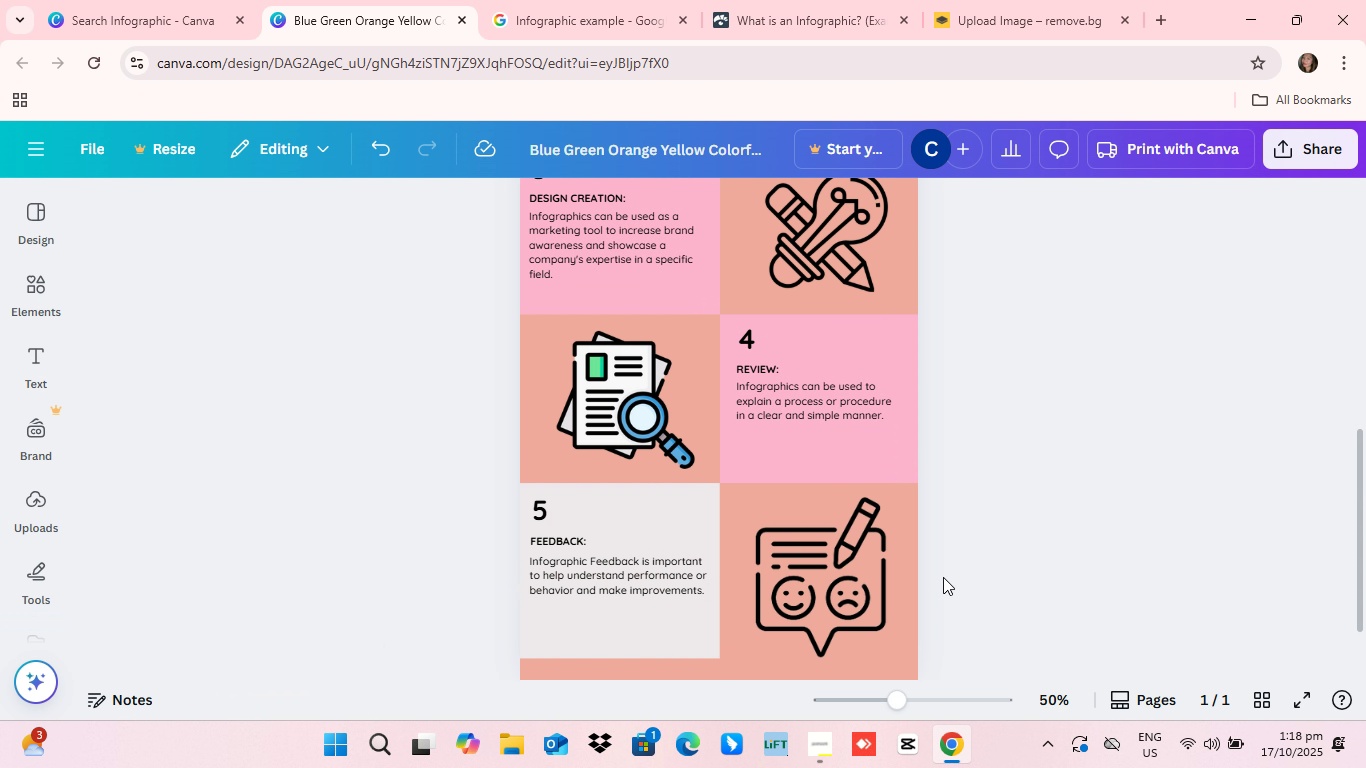 
scroll: coordinate [944, 589], scroll_direction: up, amount: 5.0
 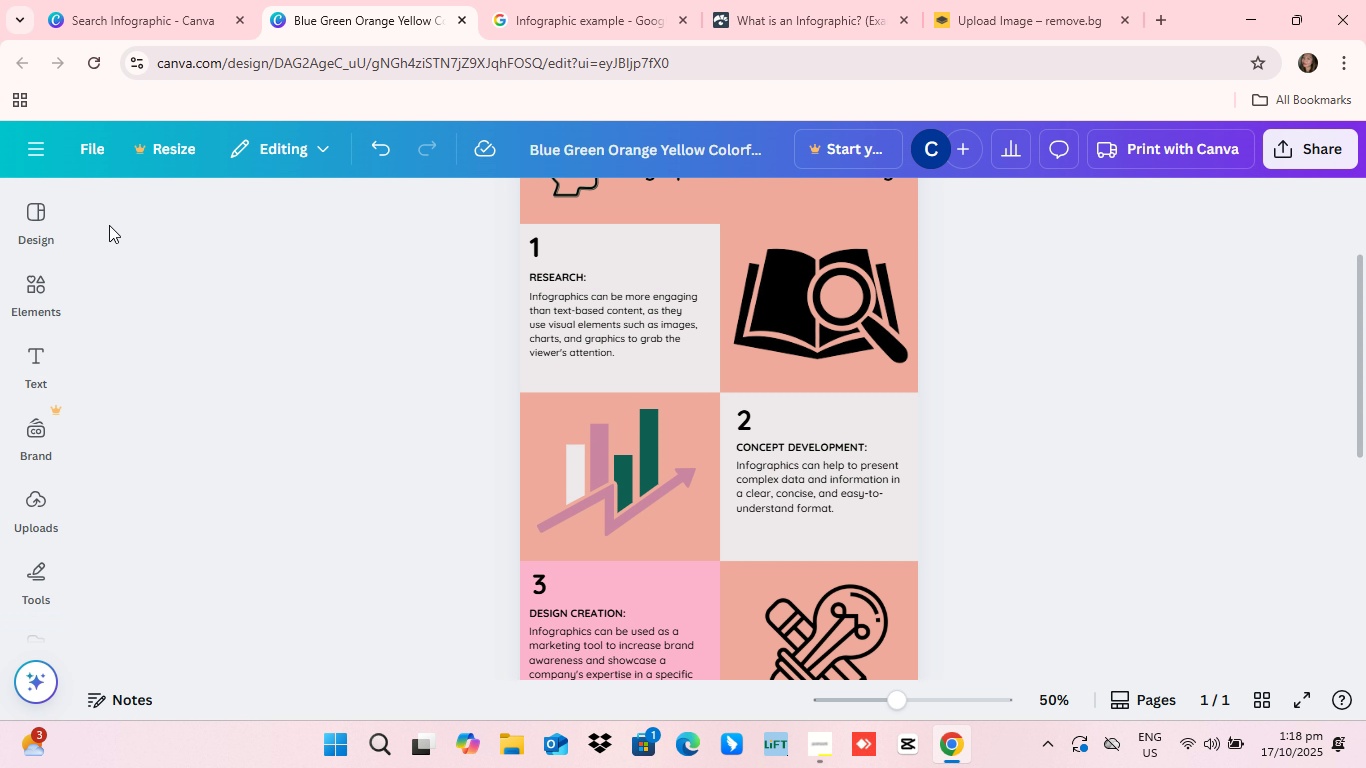 
wait(15.0)
 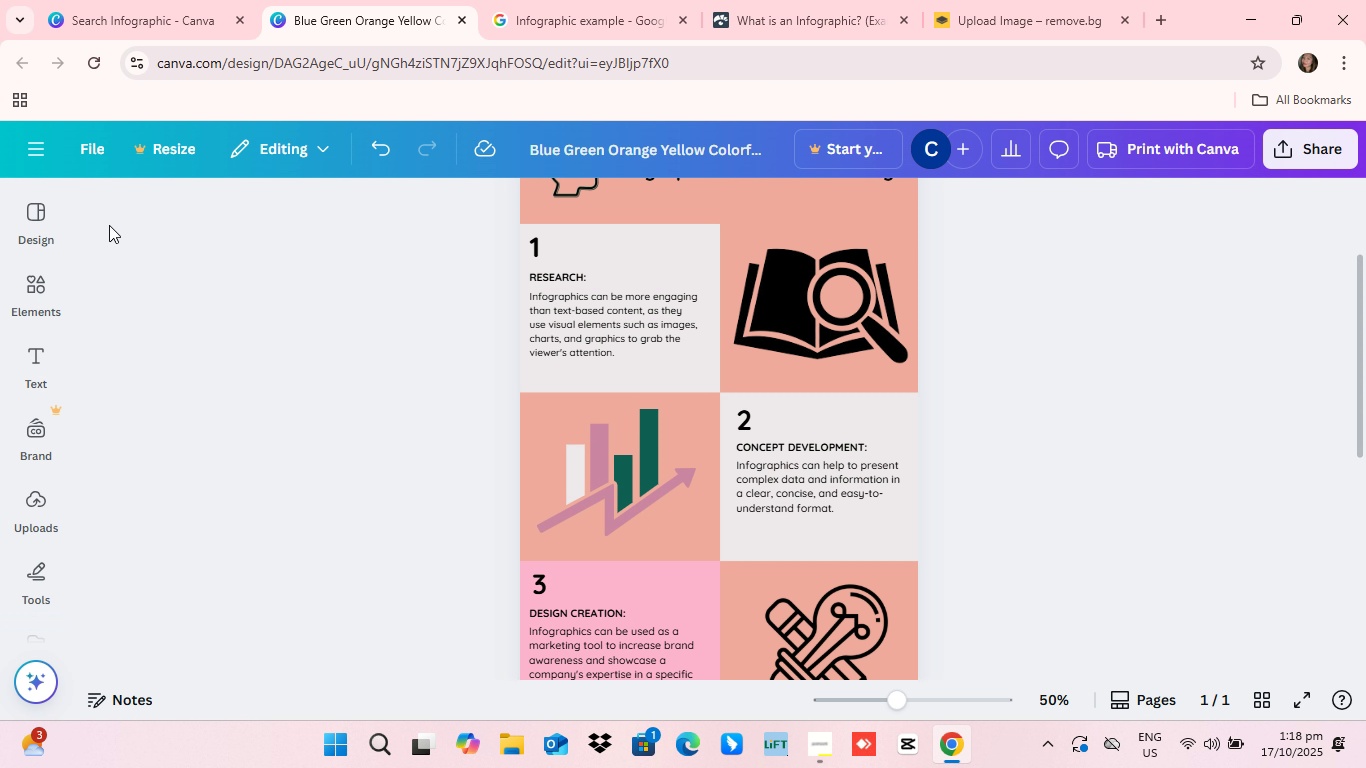 
scroll: coordinate [888, 543], scroll_direction: down, amount: 1.0
 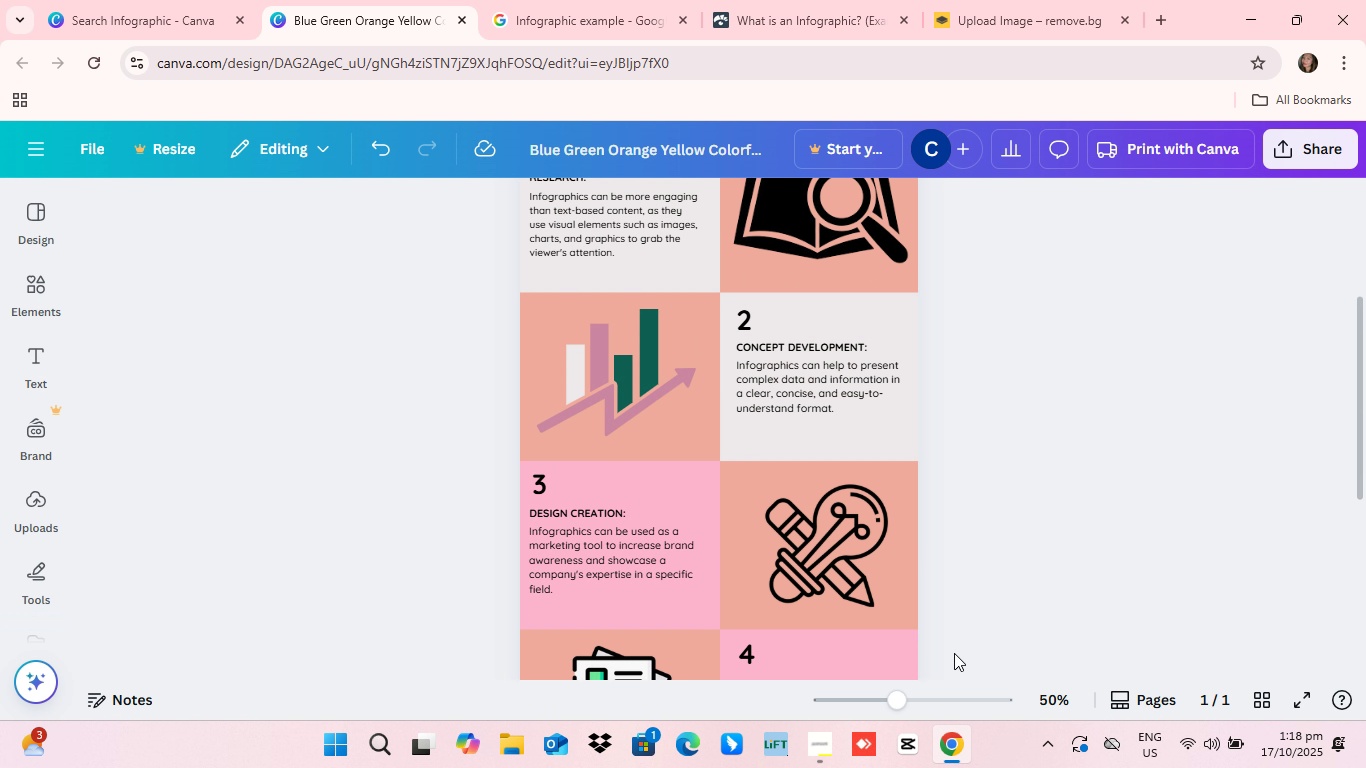 
scroll: coordinate [925, 672], scroll_direction: up, amount: 3.0
 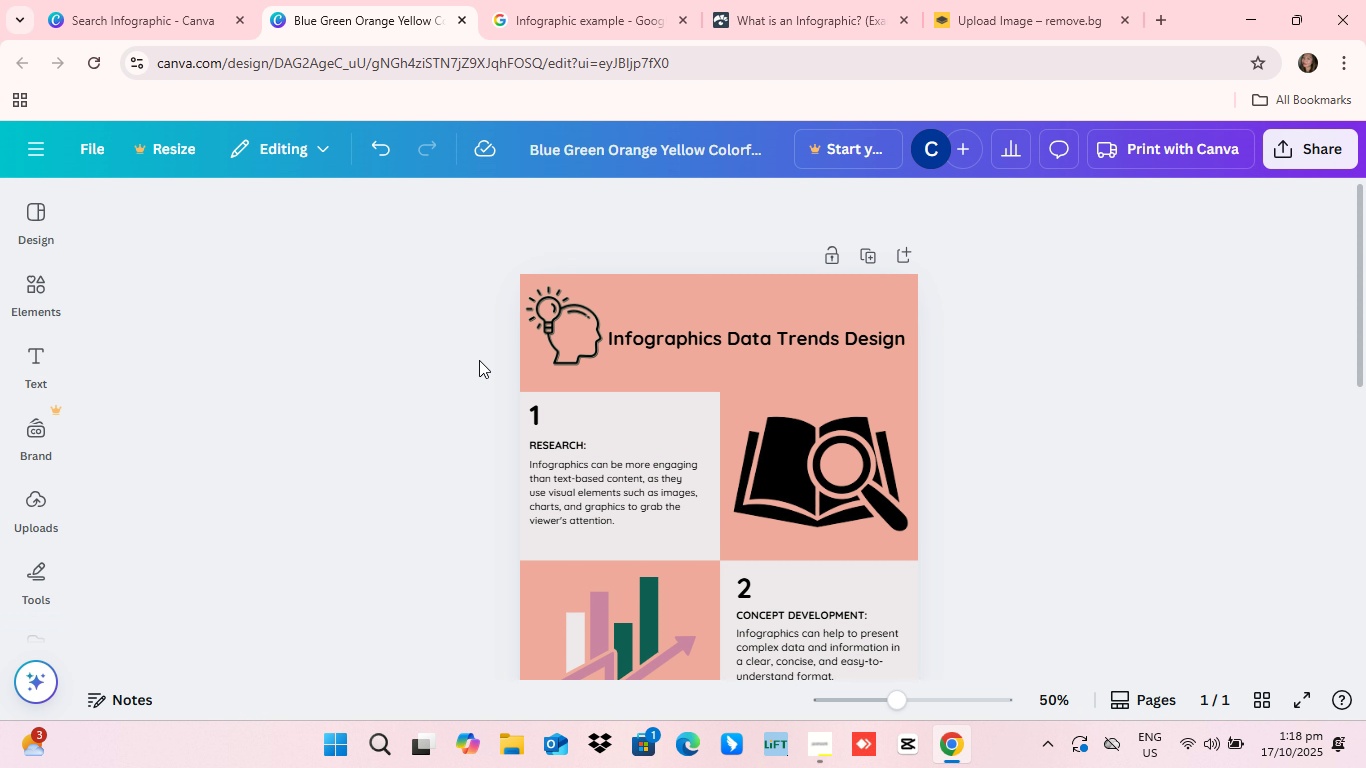 
wait(12.49)
 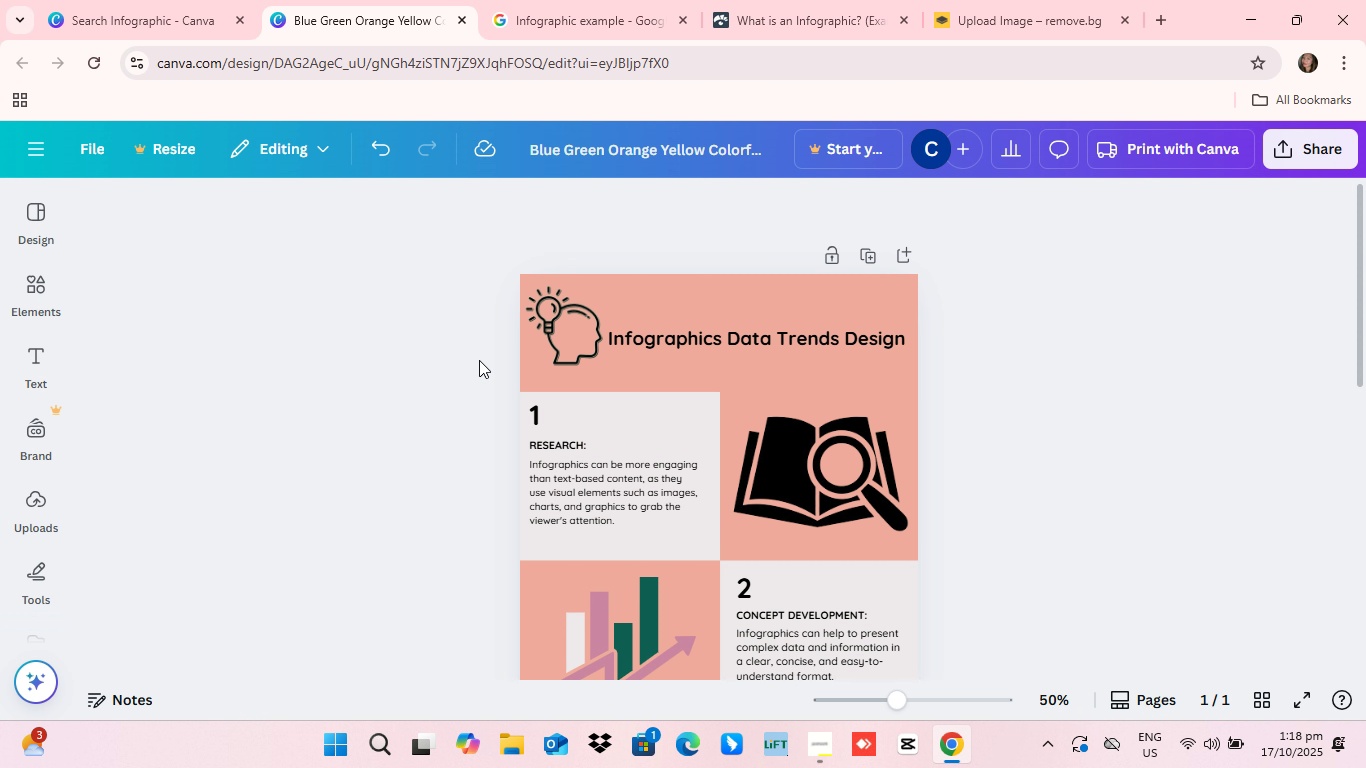 
scroll: coordinate [688, 481], scroll_direction: down, amount: 6.0
 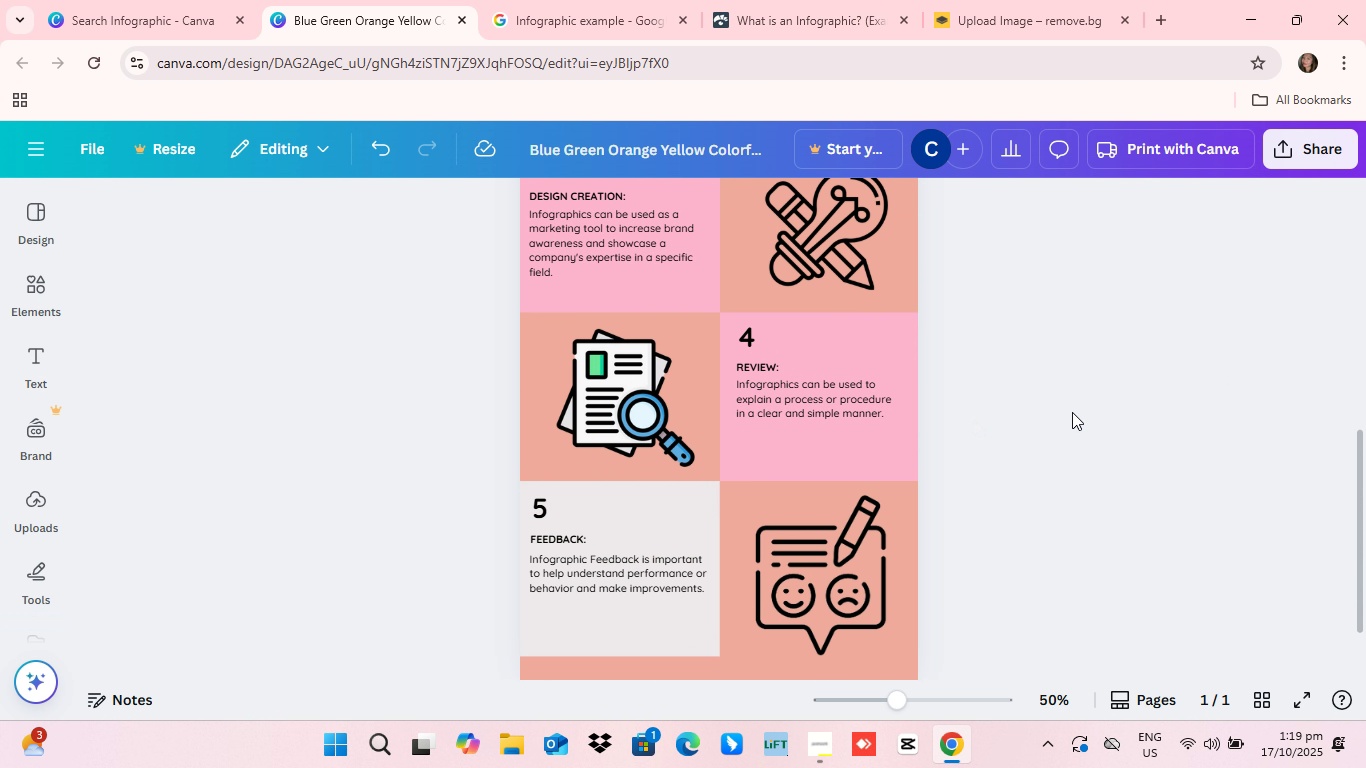 
scroll: coordinate [1070, 417], scroll_direction: up, amount: 6.0
 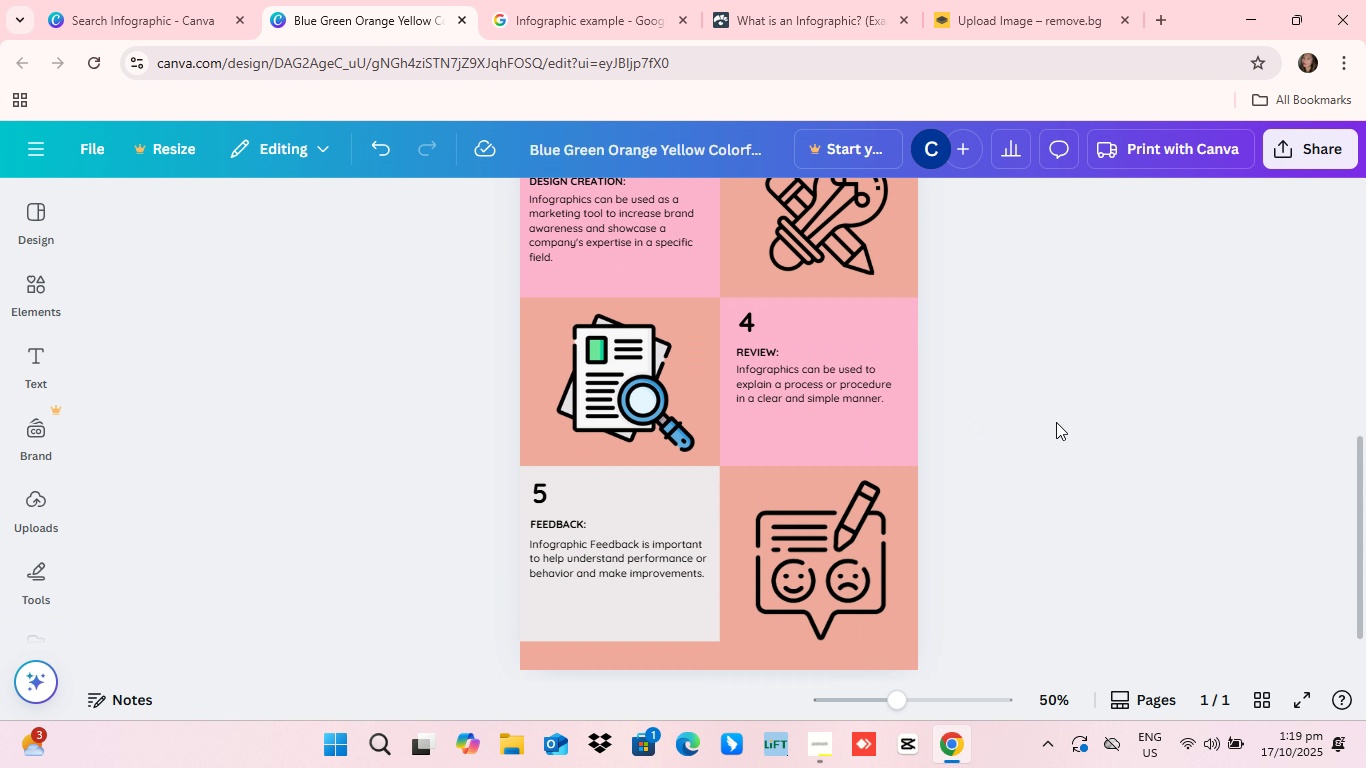 
scroll: coordinate [1070, 417], scroll_direction: down, amount: 4.0
 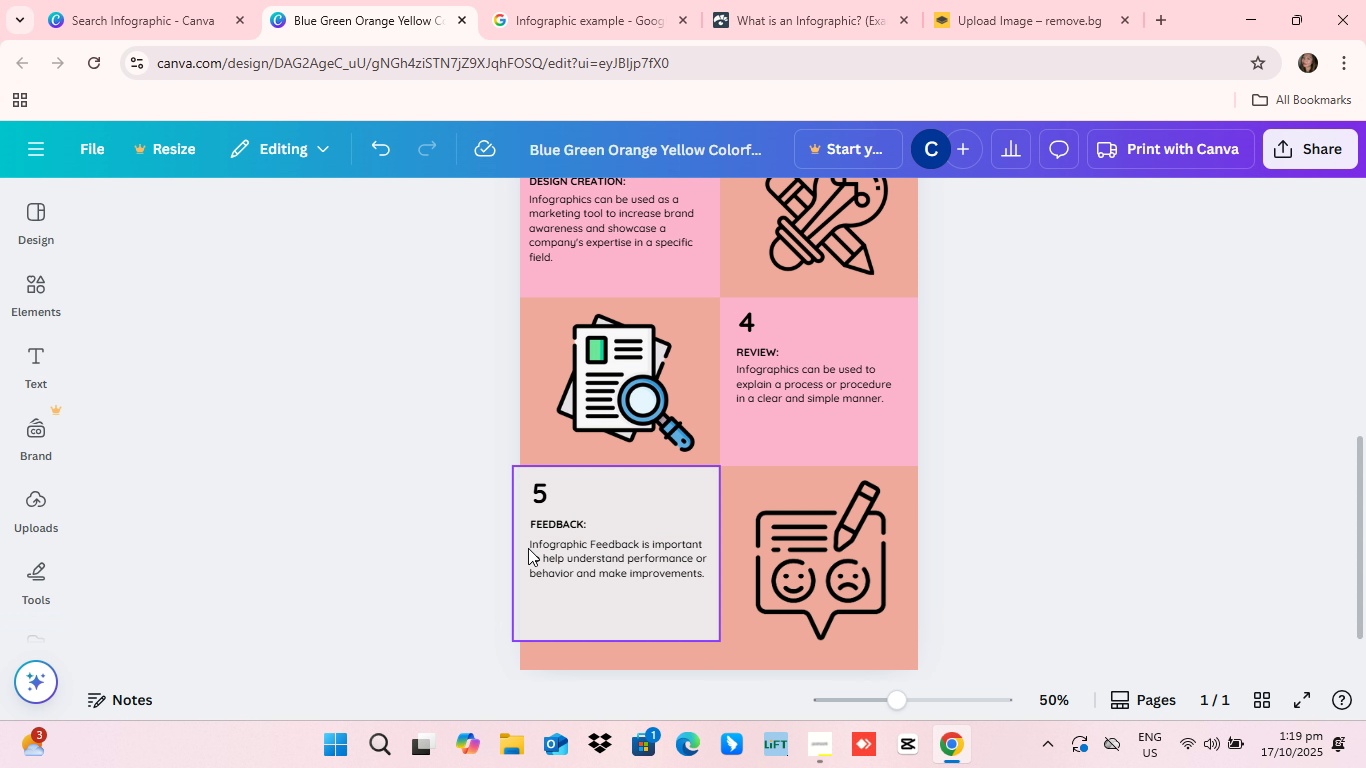 
wait(24.59)
 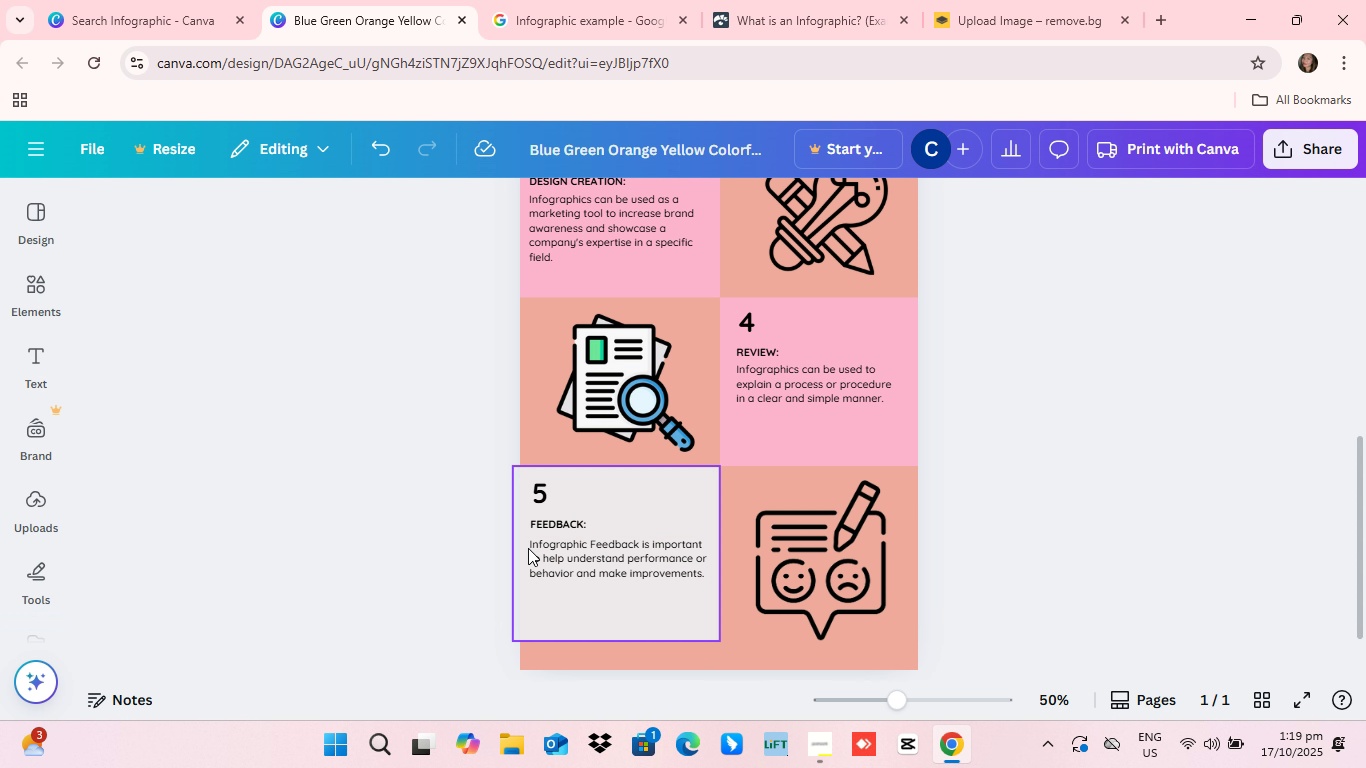 
scroll: coordinate [937, 584], scroll_direction: down, amount: 1.0
 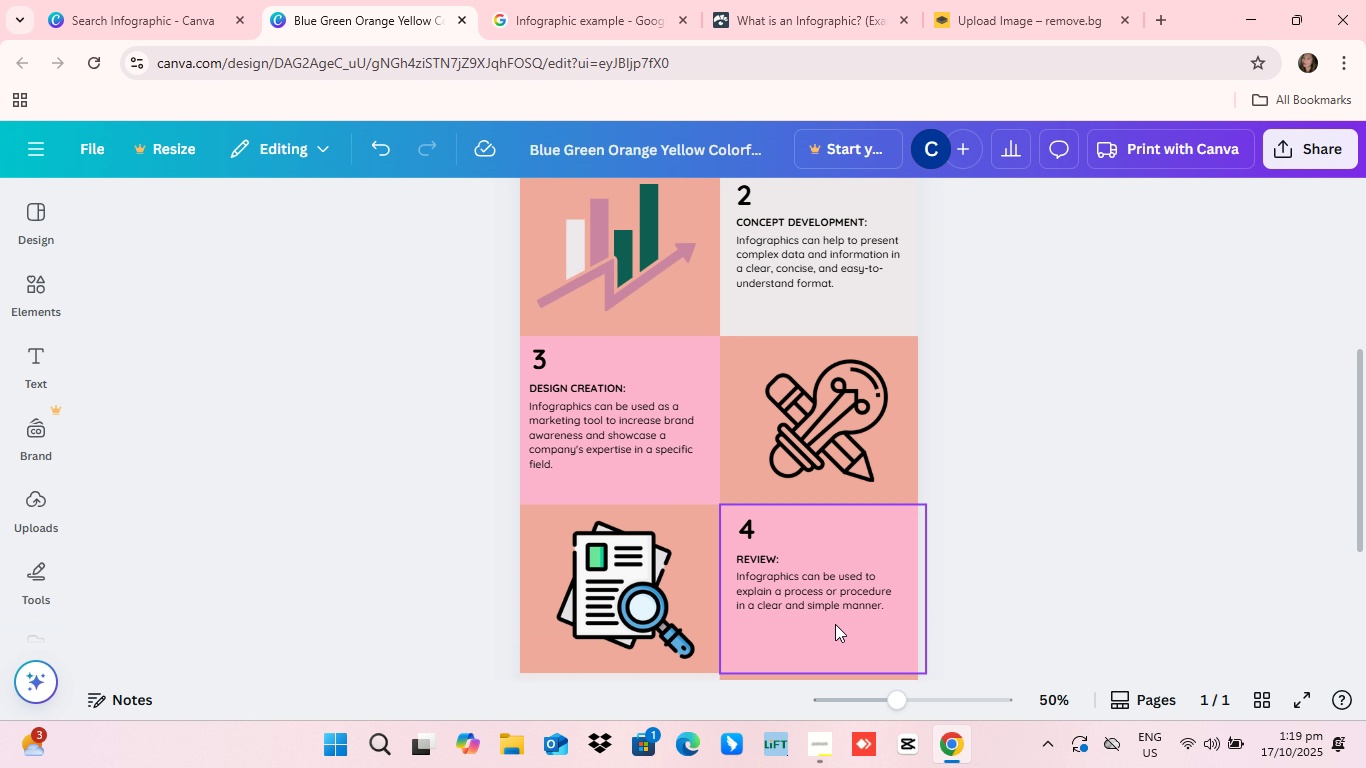 
scroll: coordinate [840, 628], scroll_direction: up, amount: 4.0
 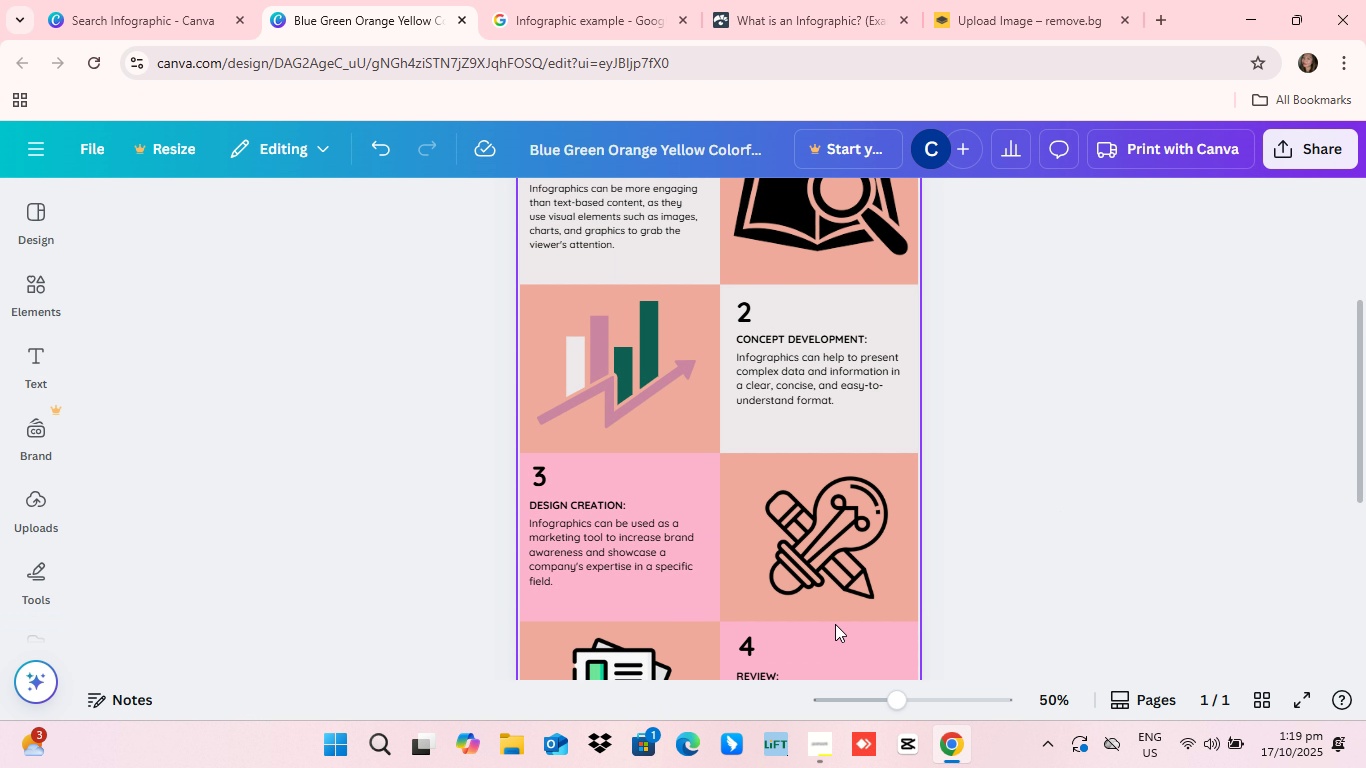 
scroll: coordinate [834, 627], scroll_direction: down, amount: 4.0
 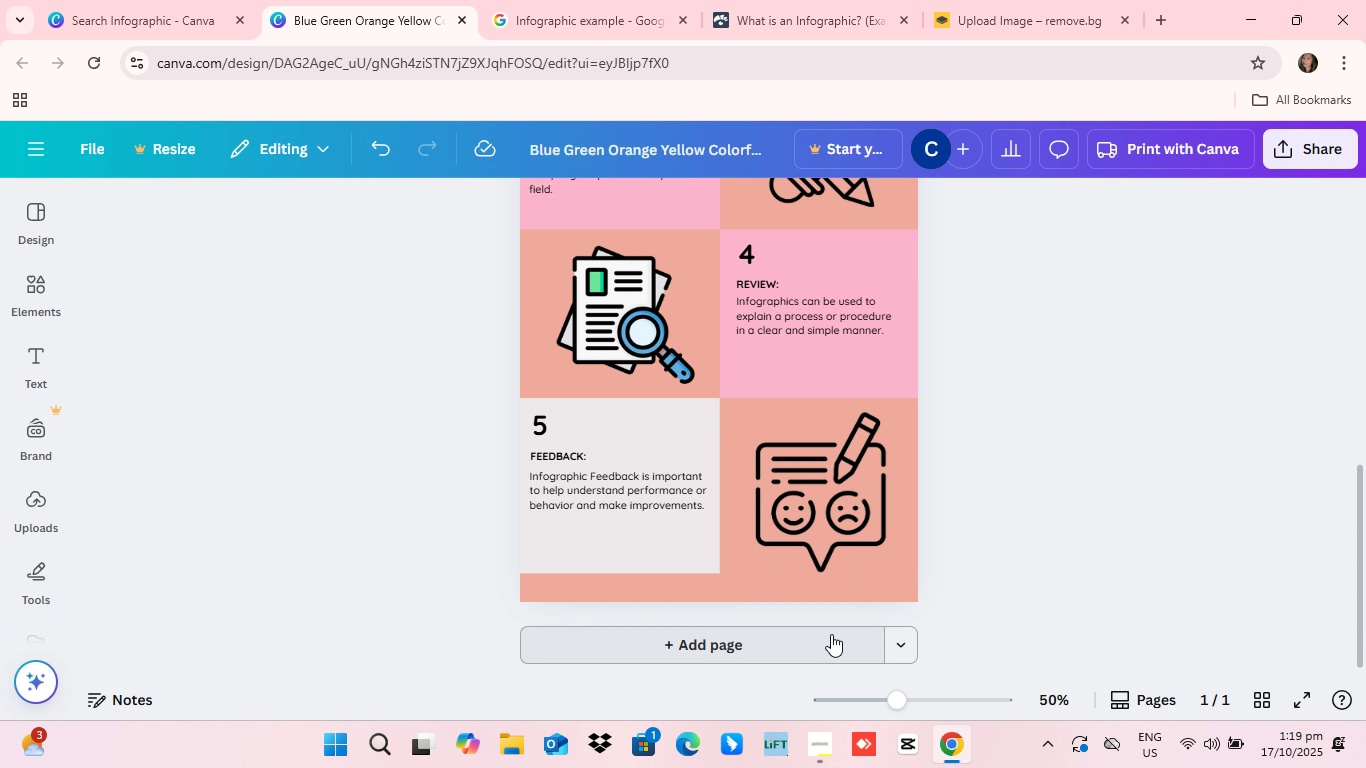 
scroll: coordinate [822, 651], scroll_direction: up, amount: 12.0
 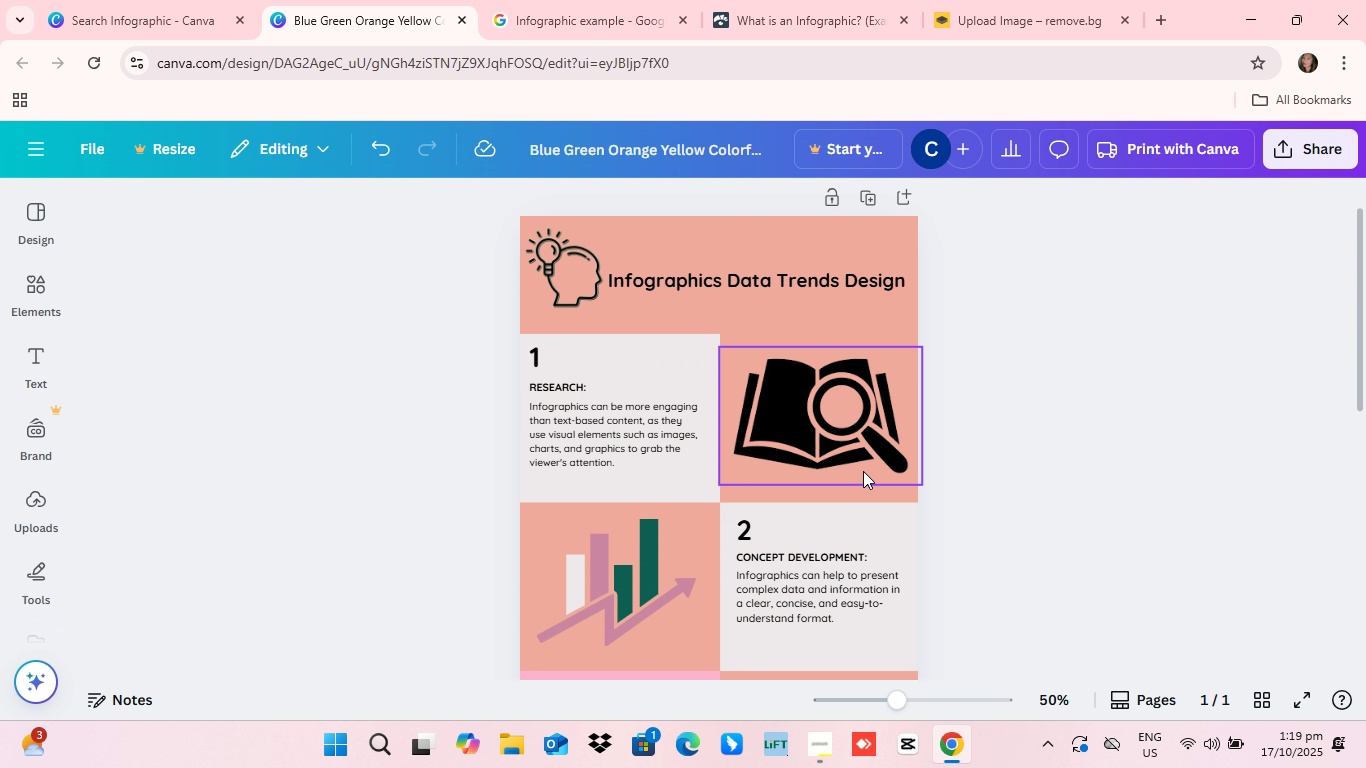 
scroll: coordinate [852, 486], scroll_direction: down, amount: 8.0
 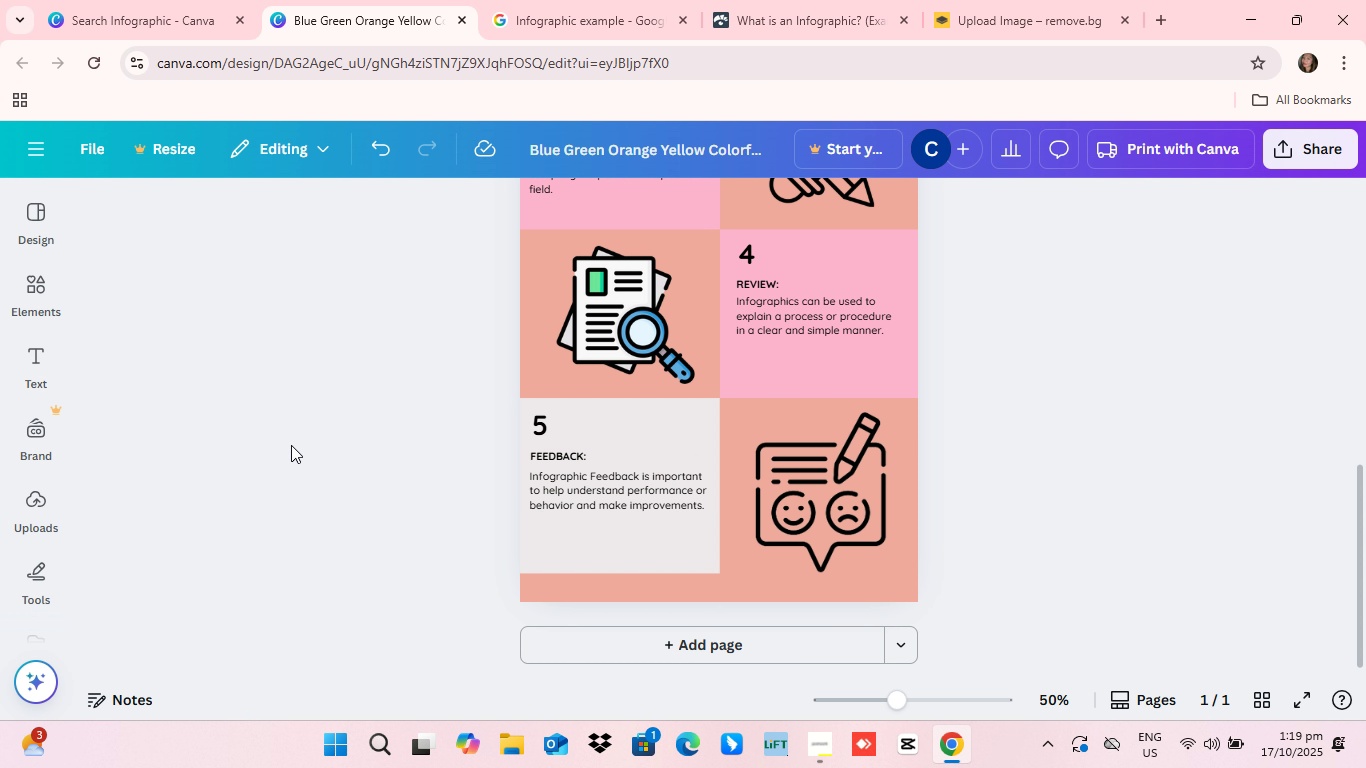 
wait(5.2)
 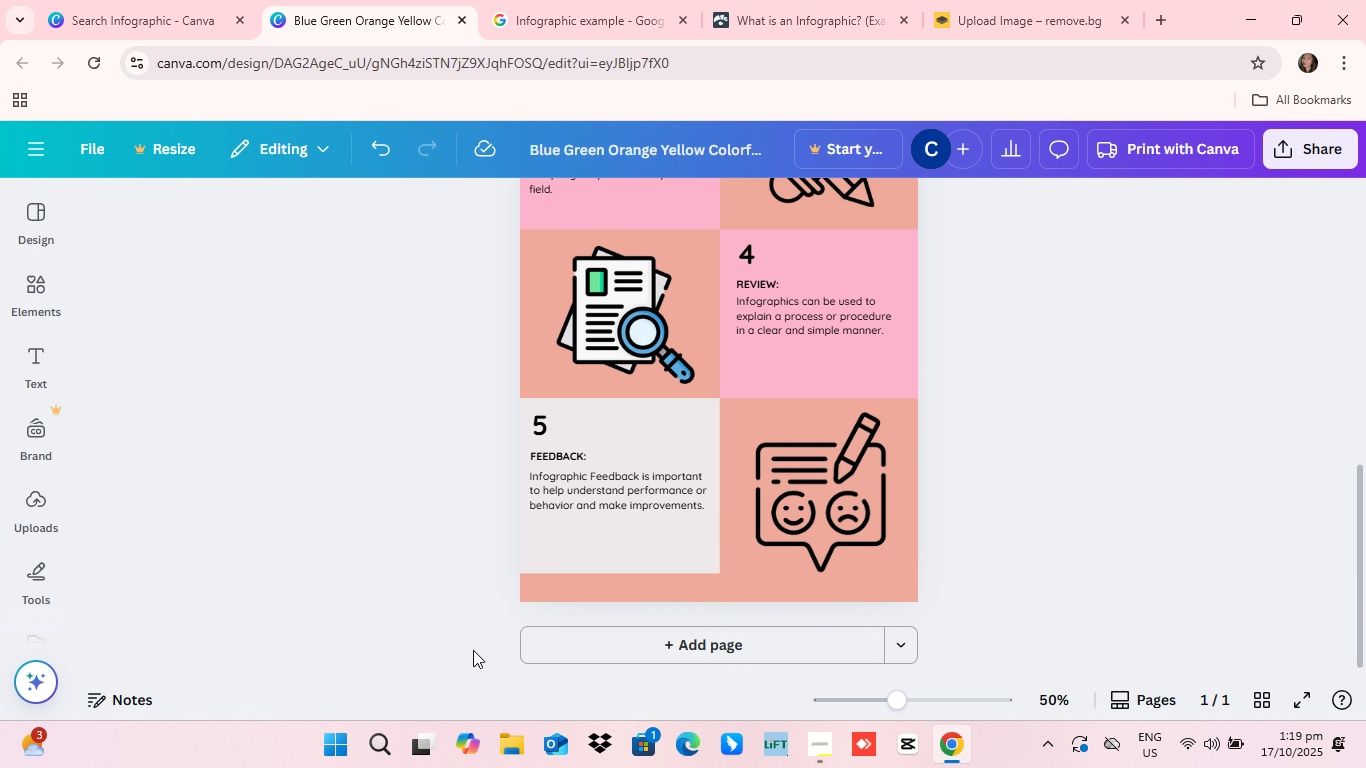 
scroll: coordinate [762, 520], scroll_direction: down, amount: 4.0
 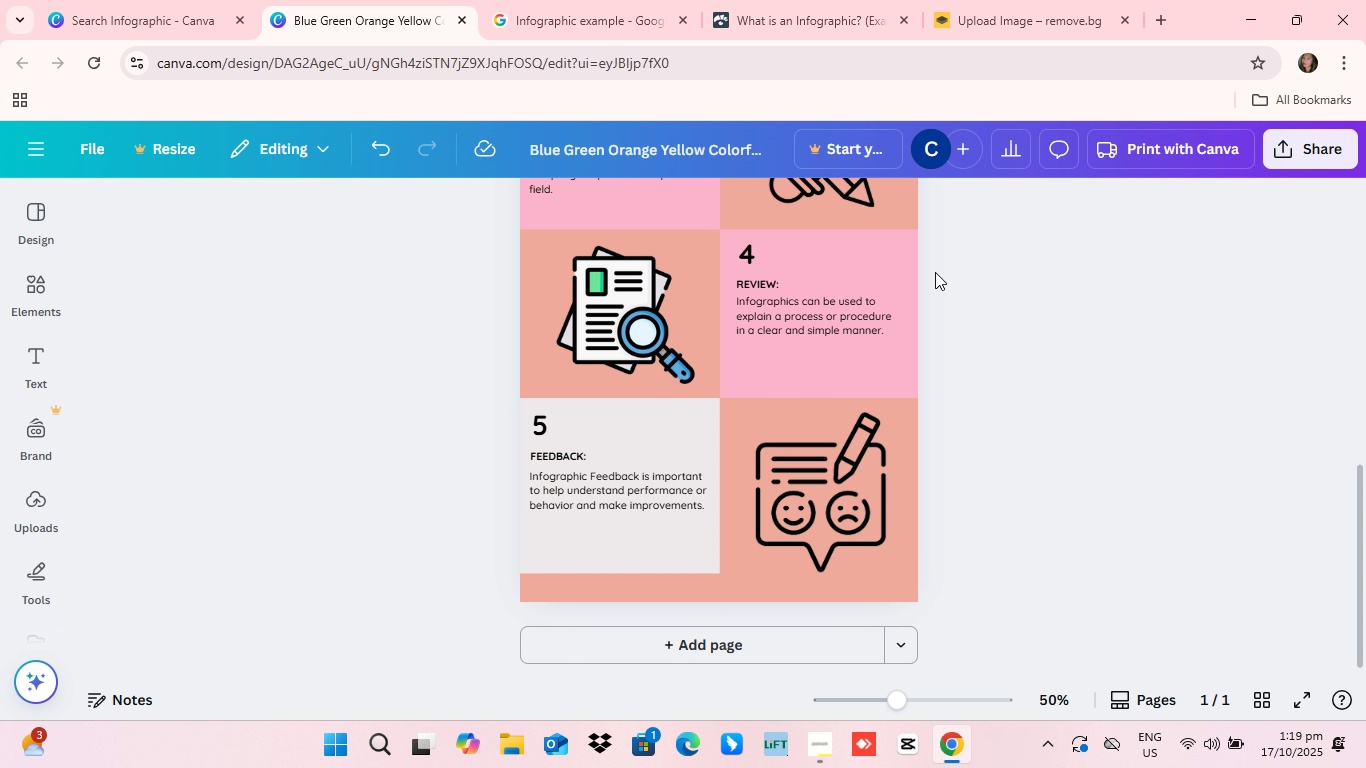 
scroll: coordinate [897, 397], scroll_direction: up, amount: 5.0
 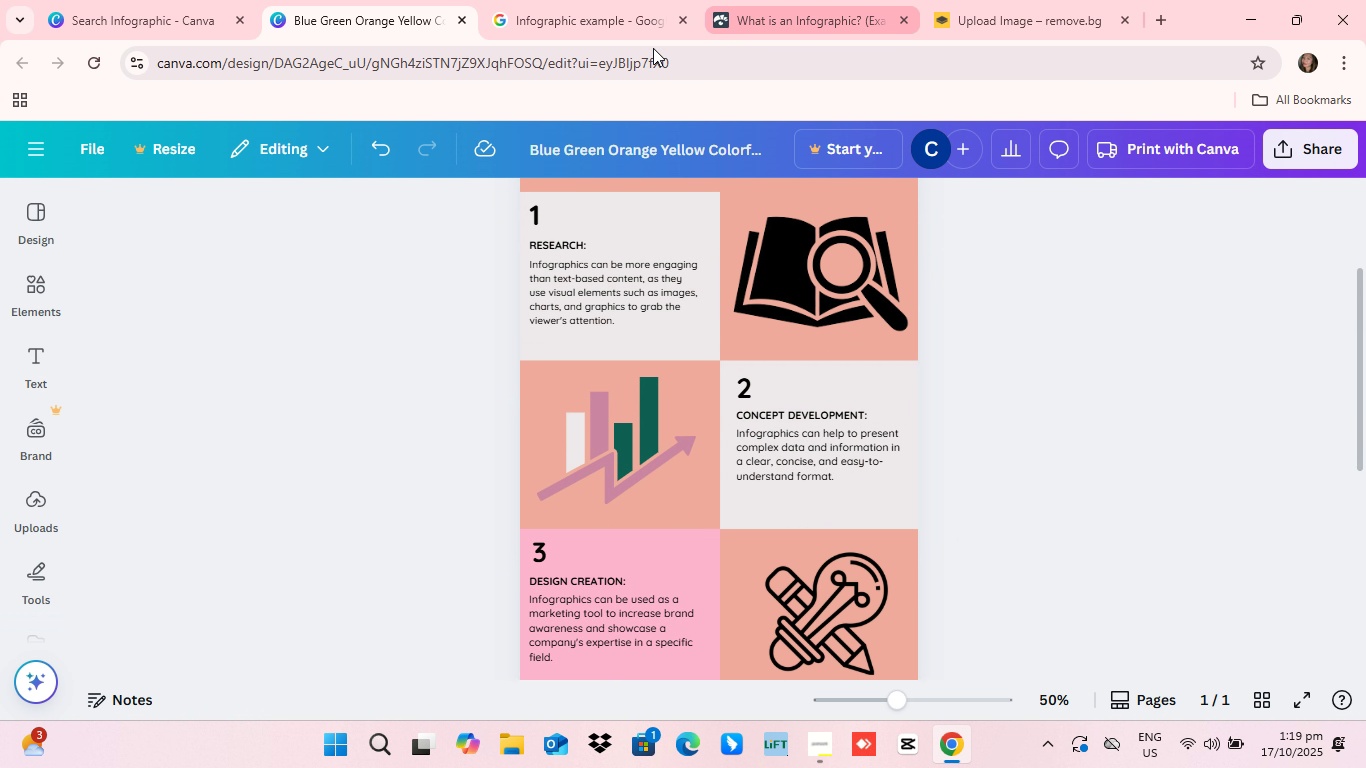 
left_click([583, 7])
 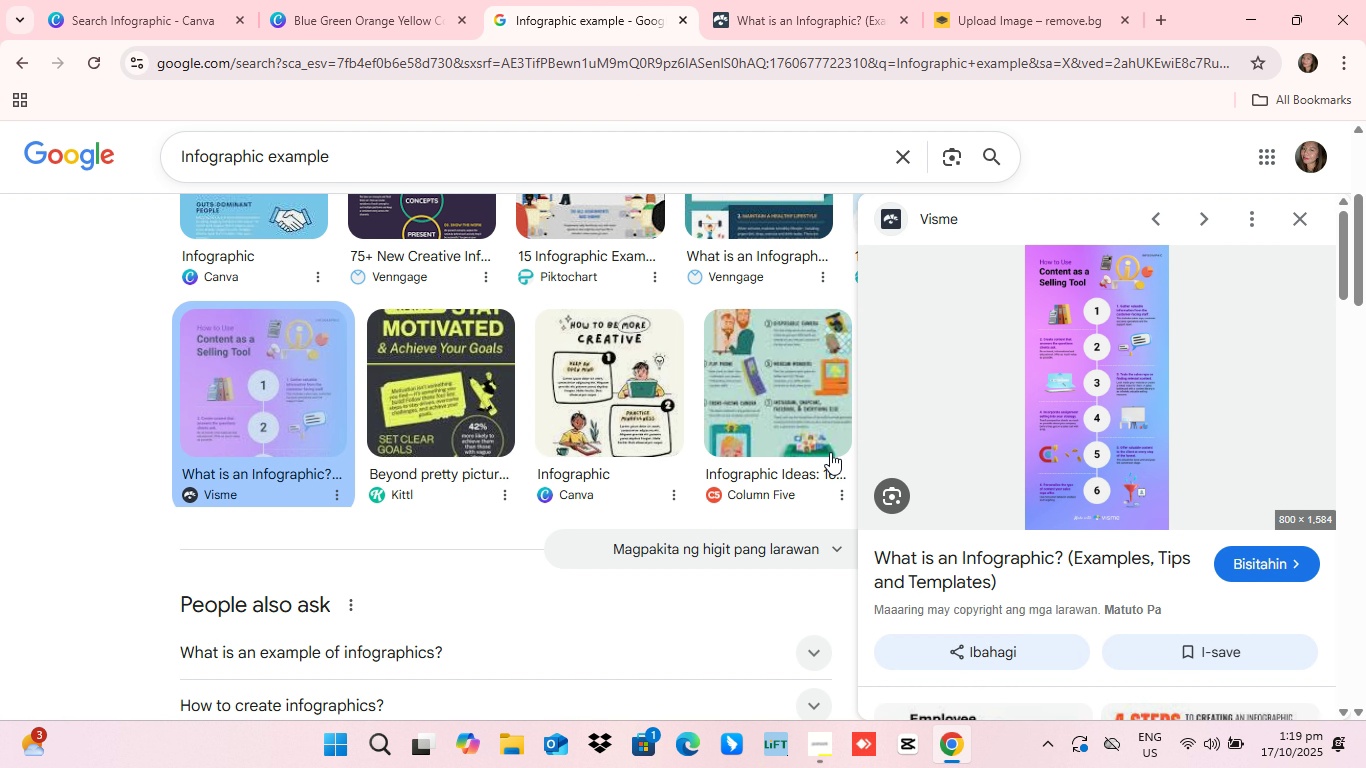 
scroll: coordinate [751, 448], scroll_direction: up, amount: 18.0
 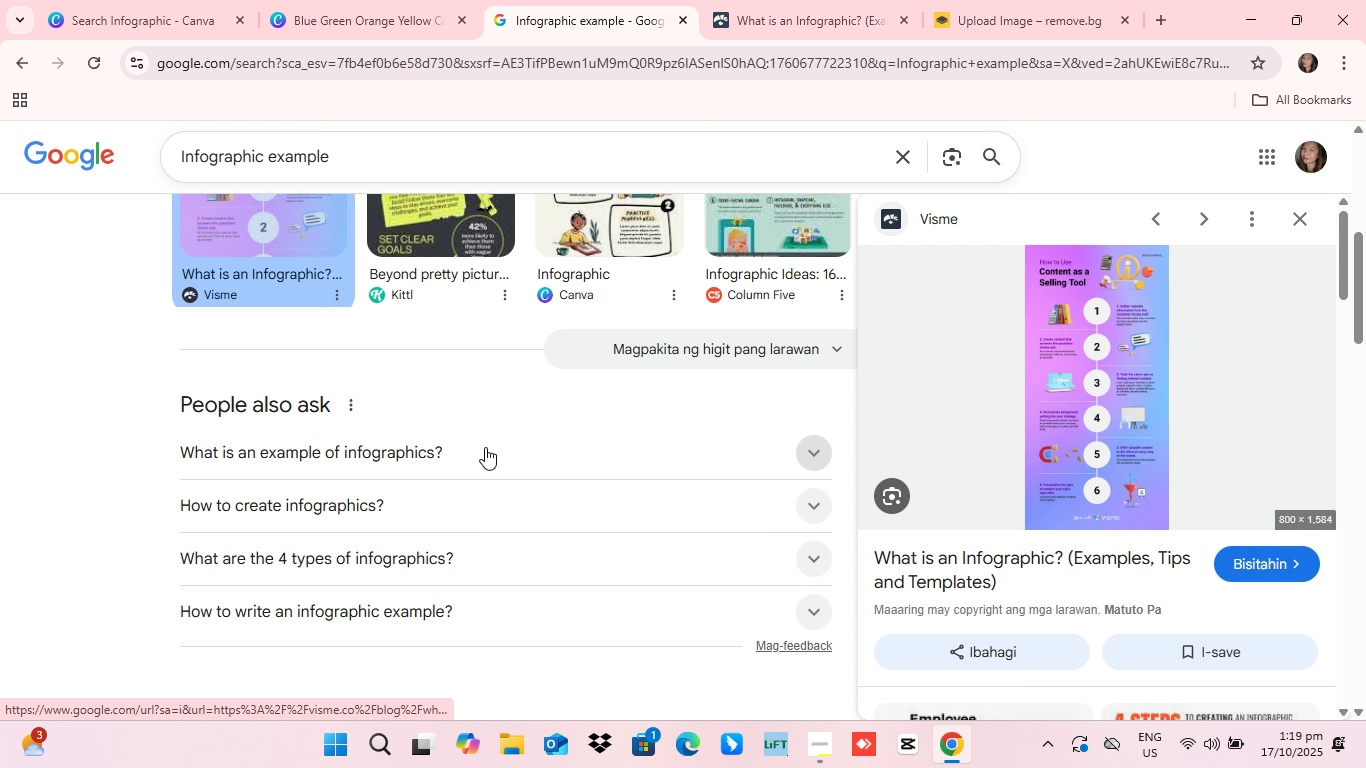 
scroll: coordinate [485, 447], scroll_direction: down, amount: 10.0
 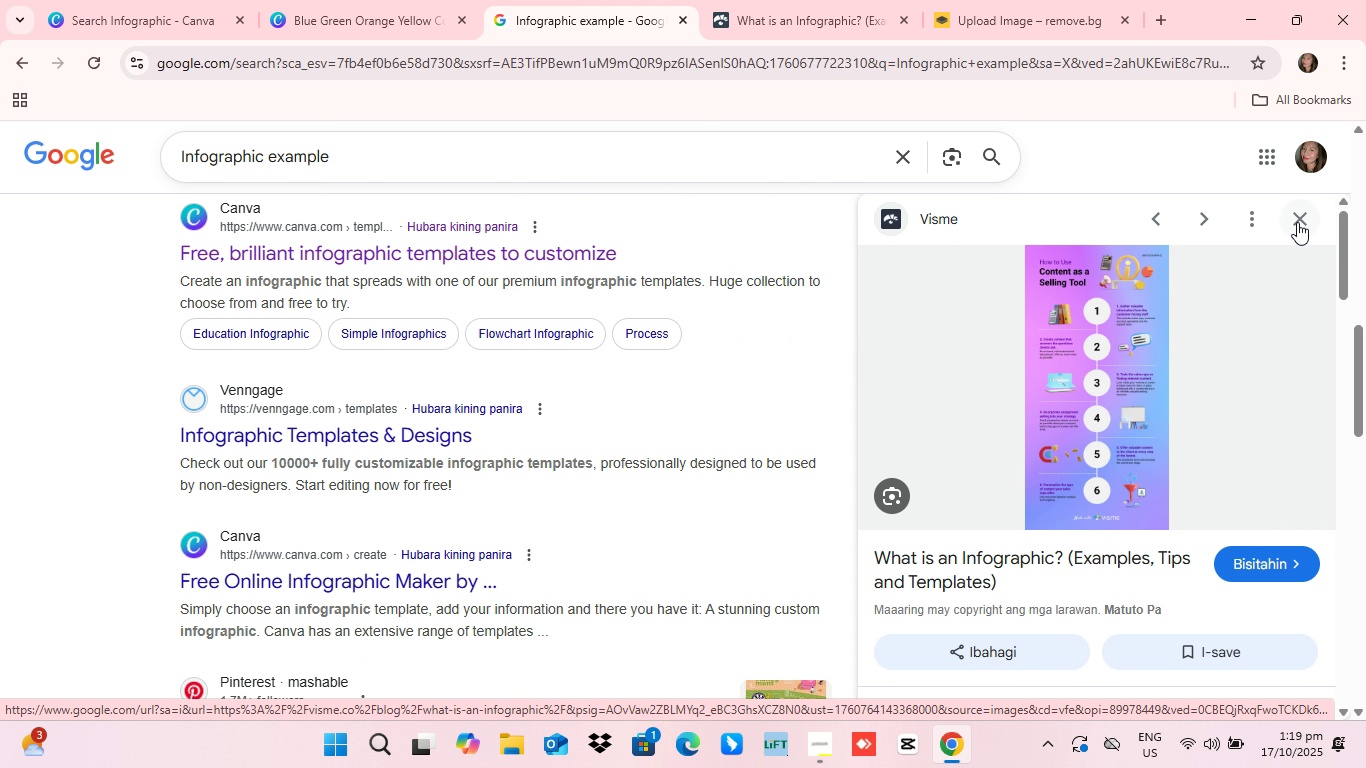 
left_click([1303, 218])
 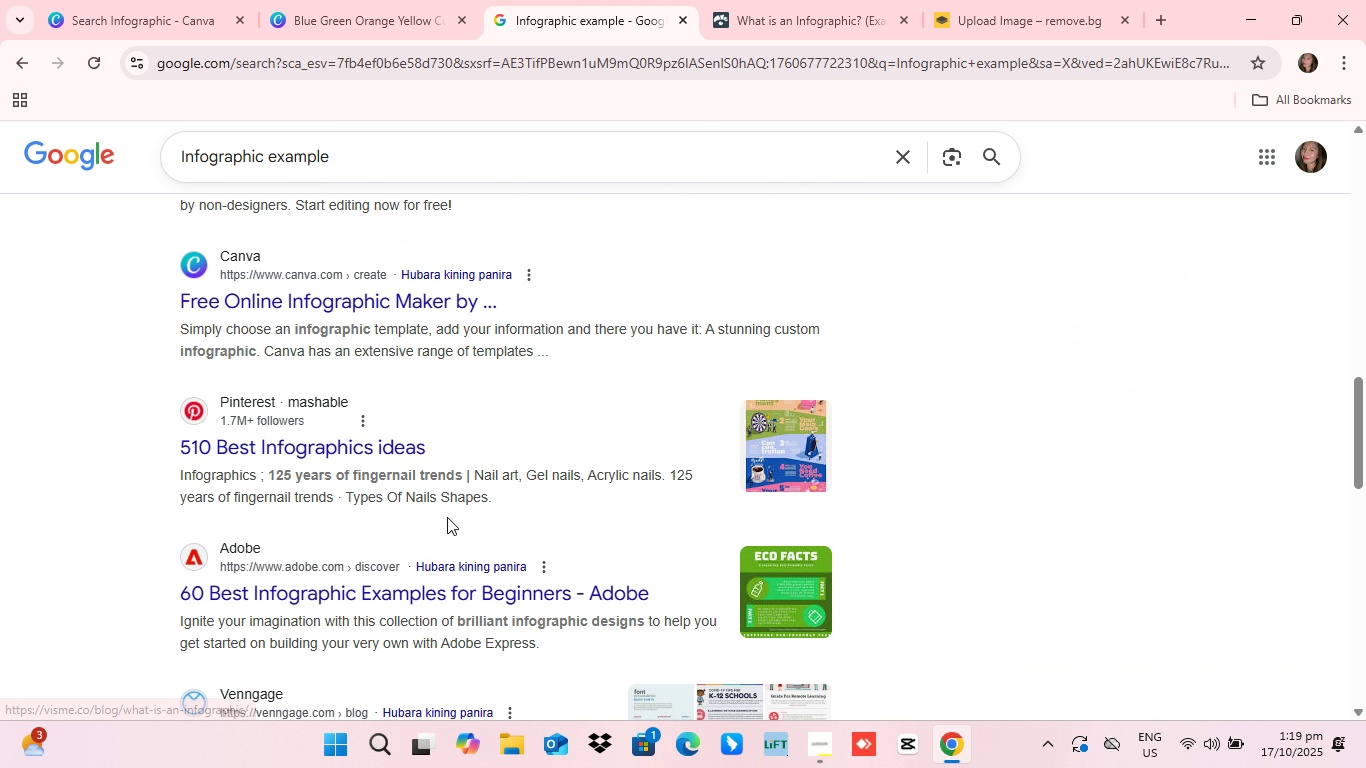 
scroll: coordinate [433, 508], scroll_direction: down, amount: 9.0
 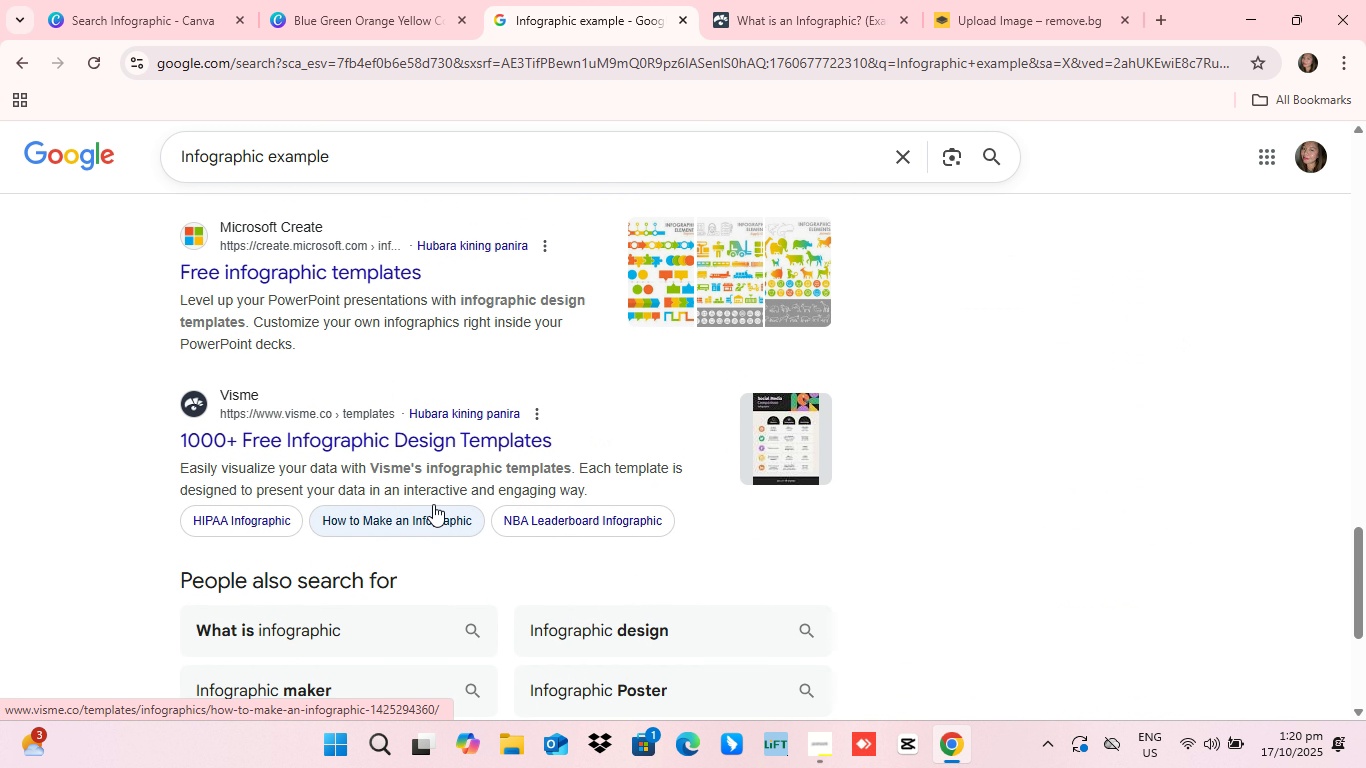 
scroll: coordinate [429, 492], scroll_direction: up, amount: 6.0
 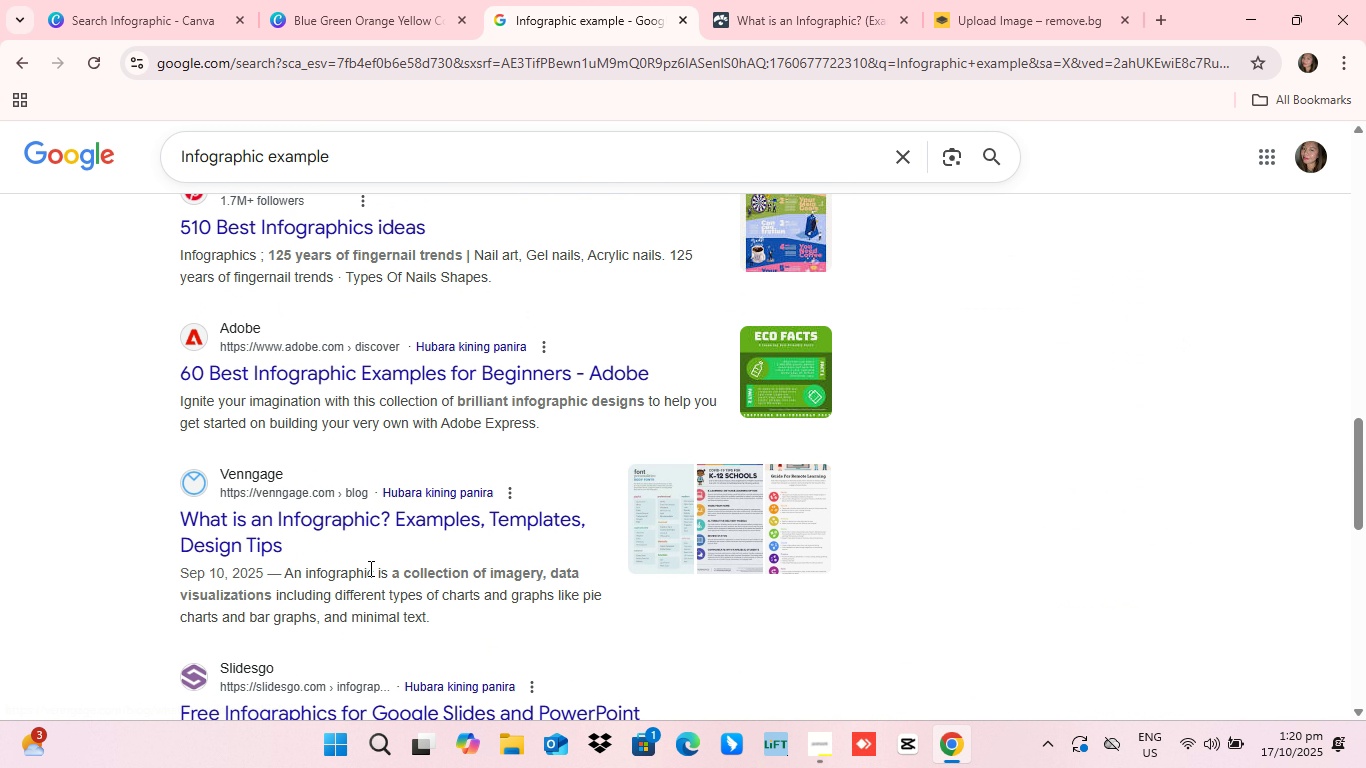 
scroll: coordinate [468, 565], scroll_direction: down, amount: 7.0
 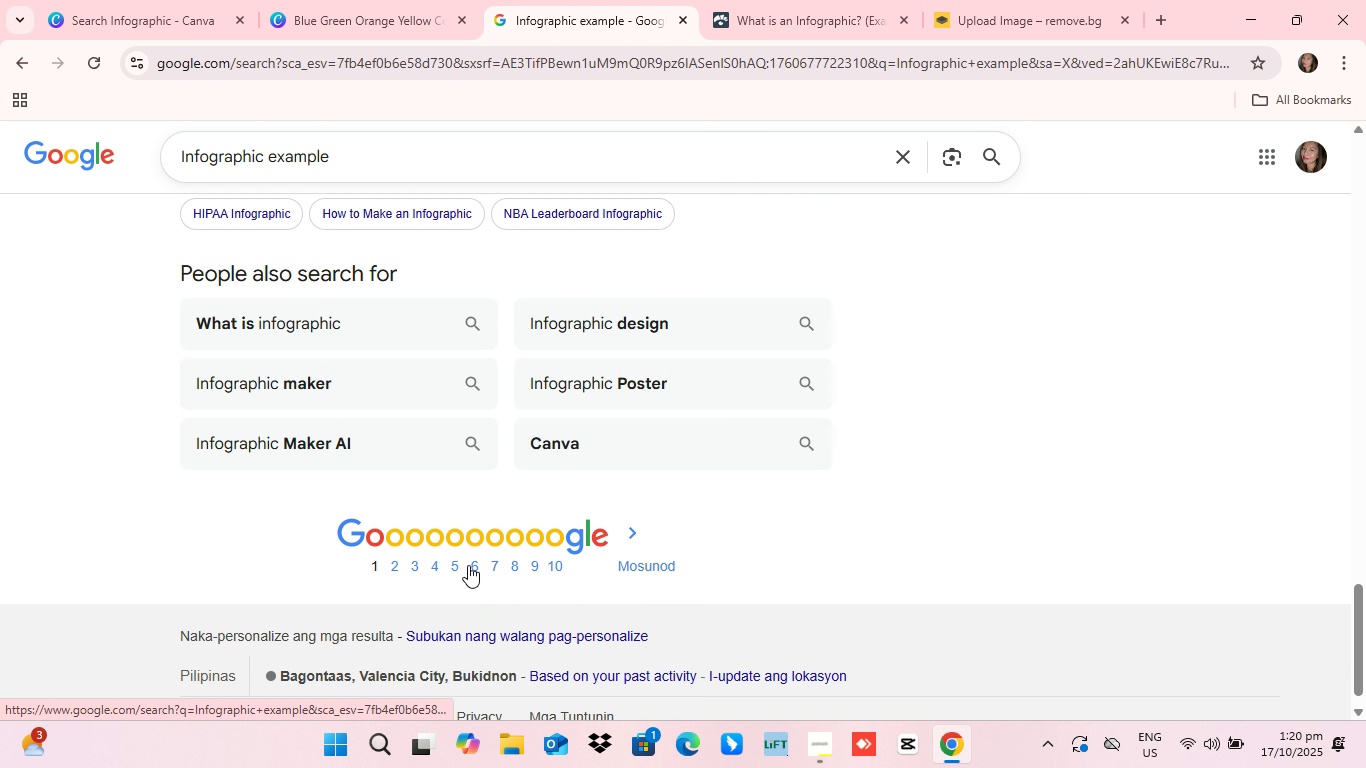 
scroll: coordinate [468, 565], scroll_direction: up, amount: 9.0
 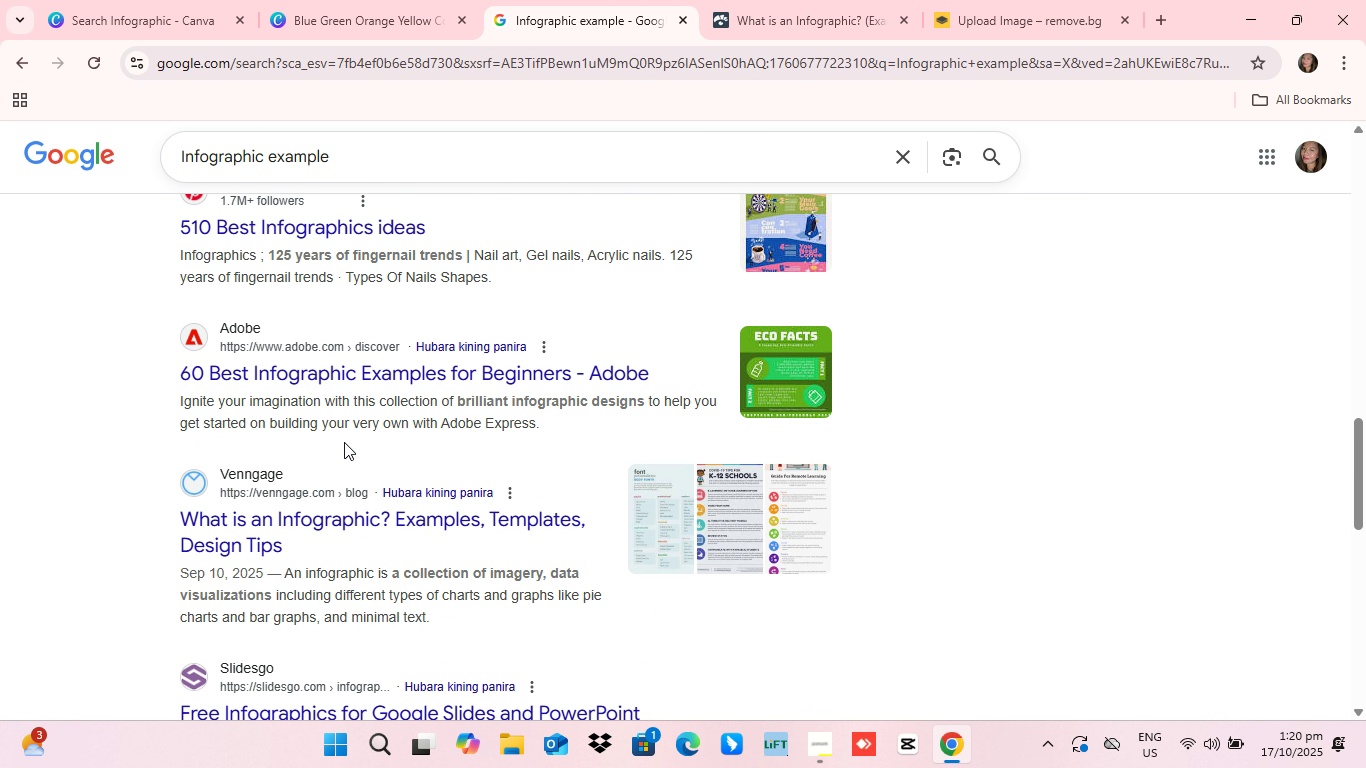 
wait(9.16)
 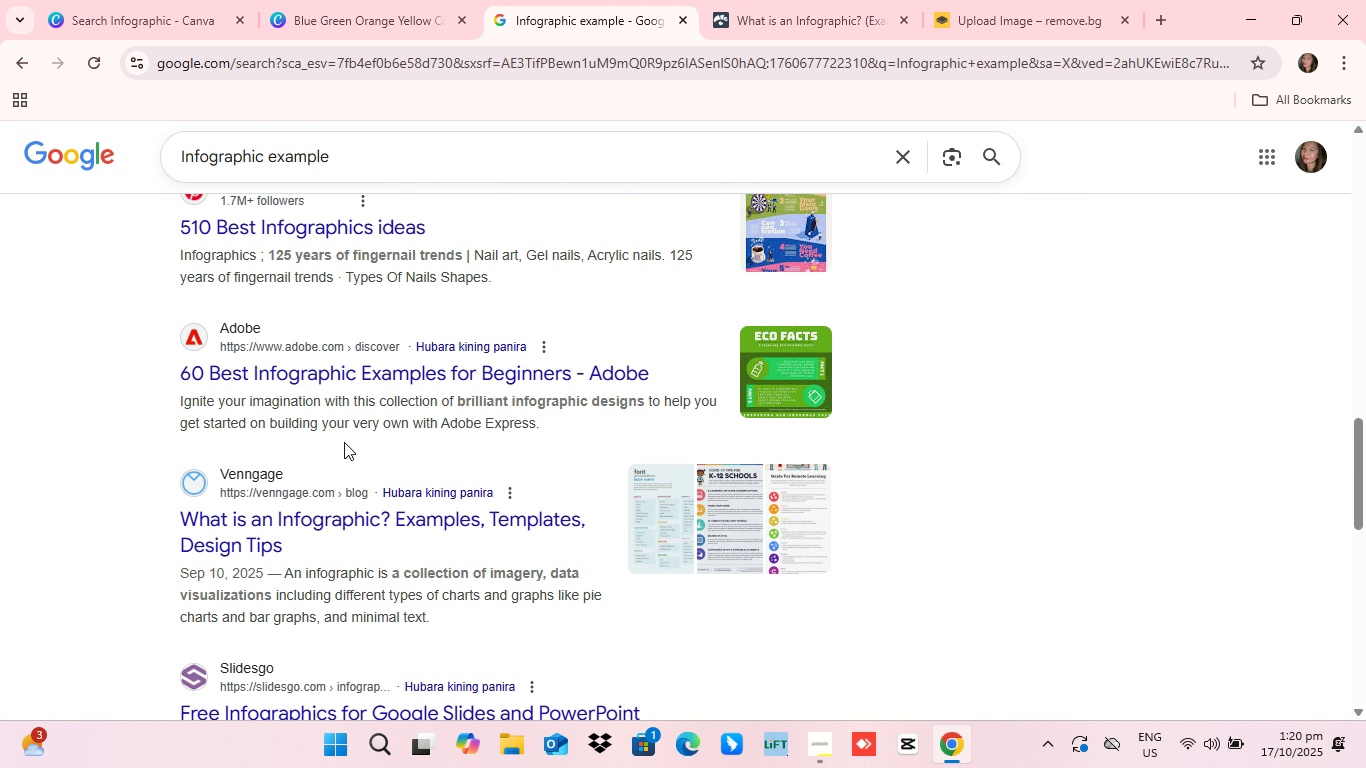 
left_click([1235, 8])
 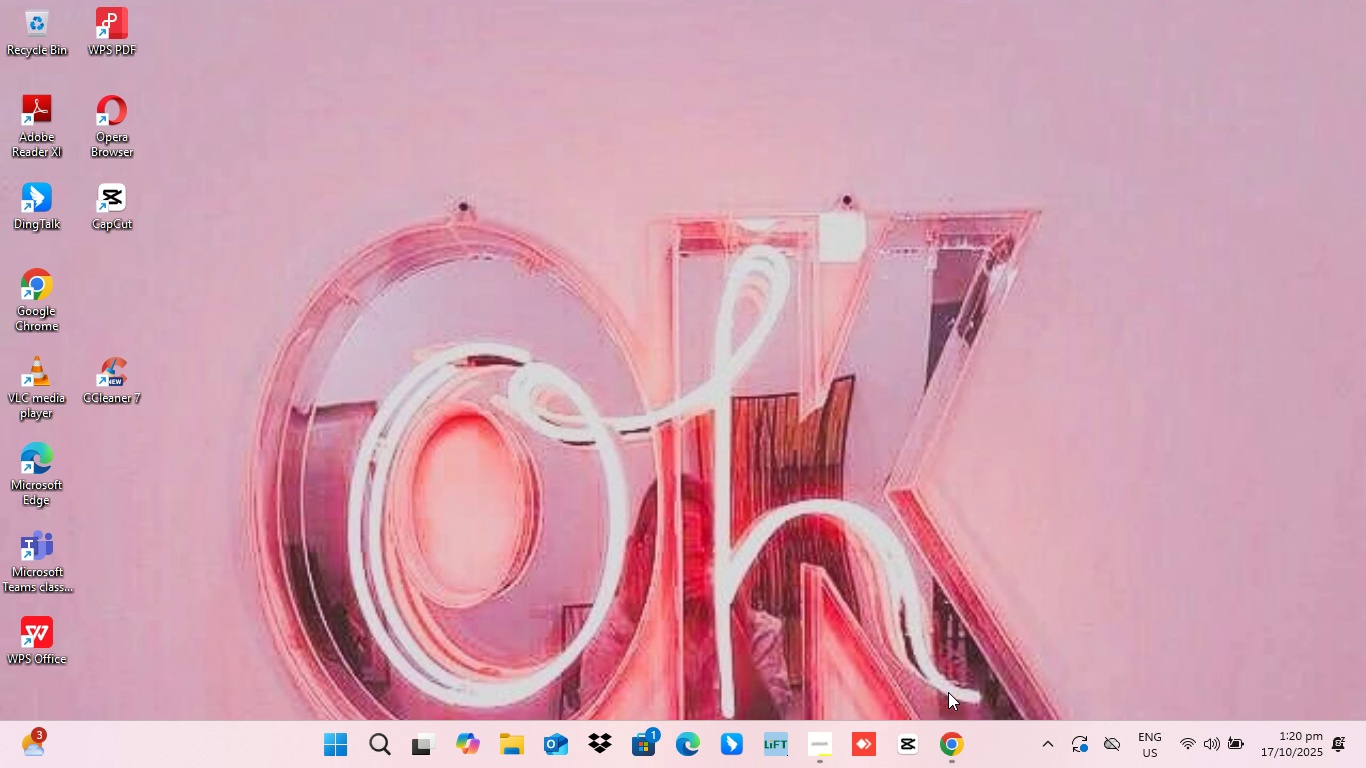 
left_click([955, 736])
 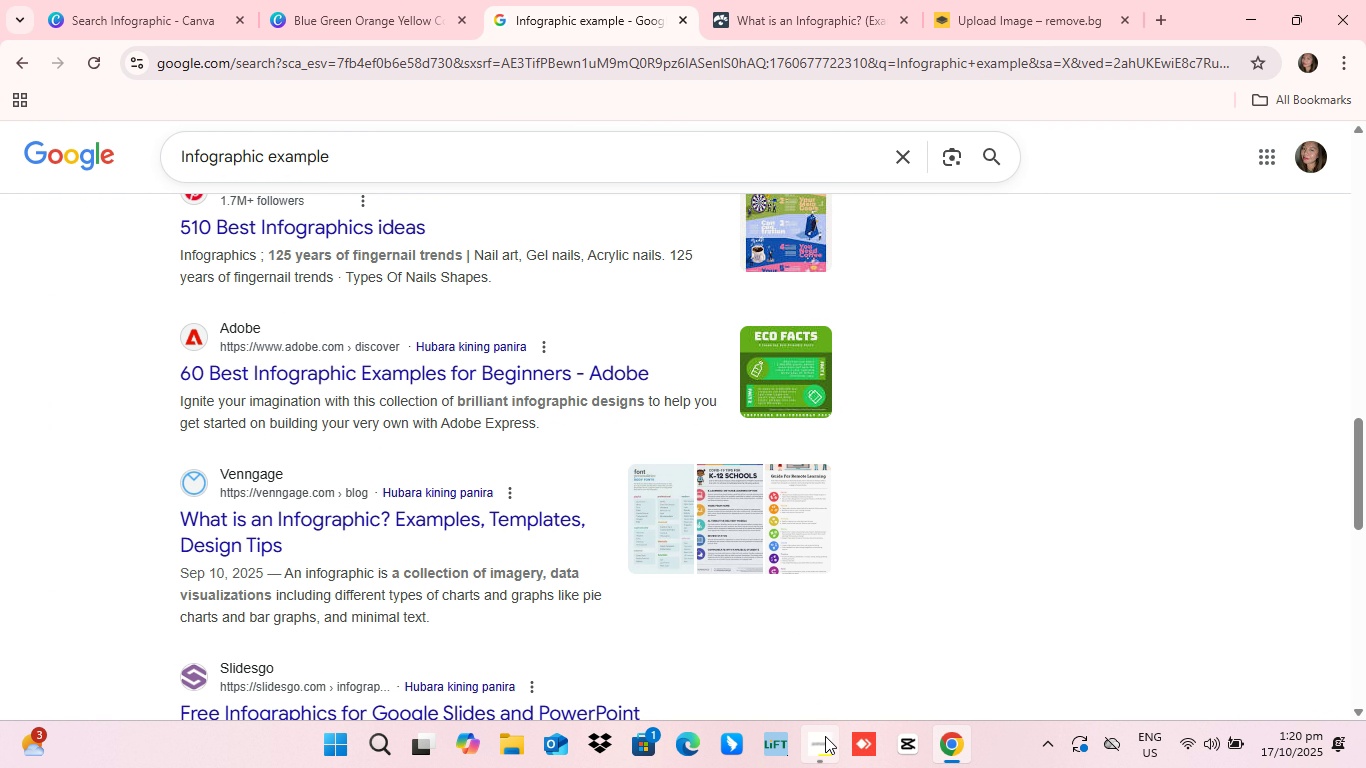 
left_click([822, 739])